 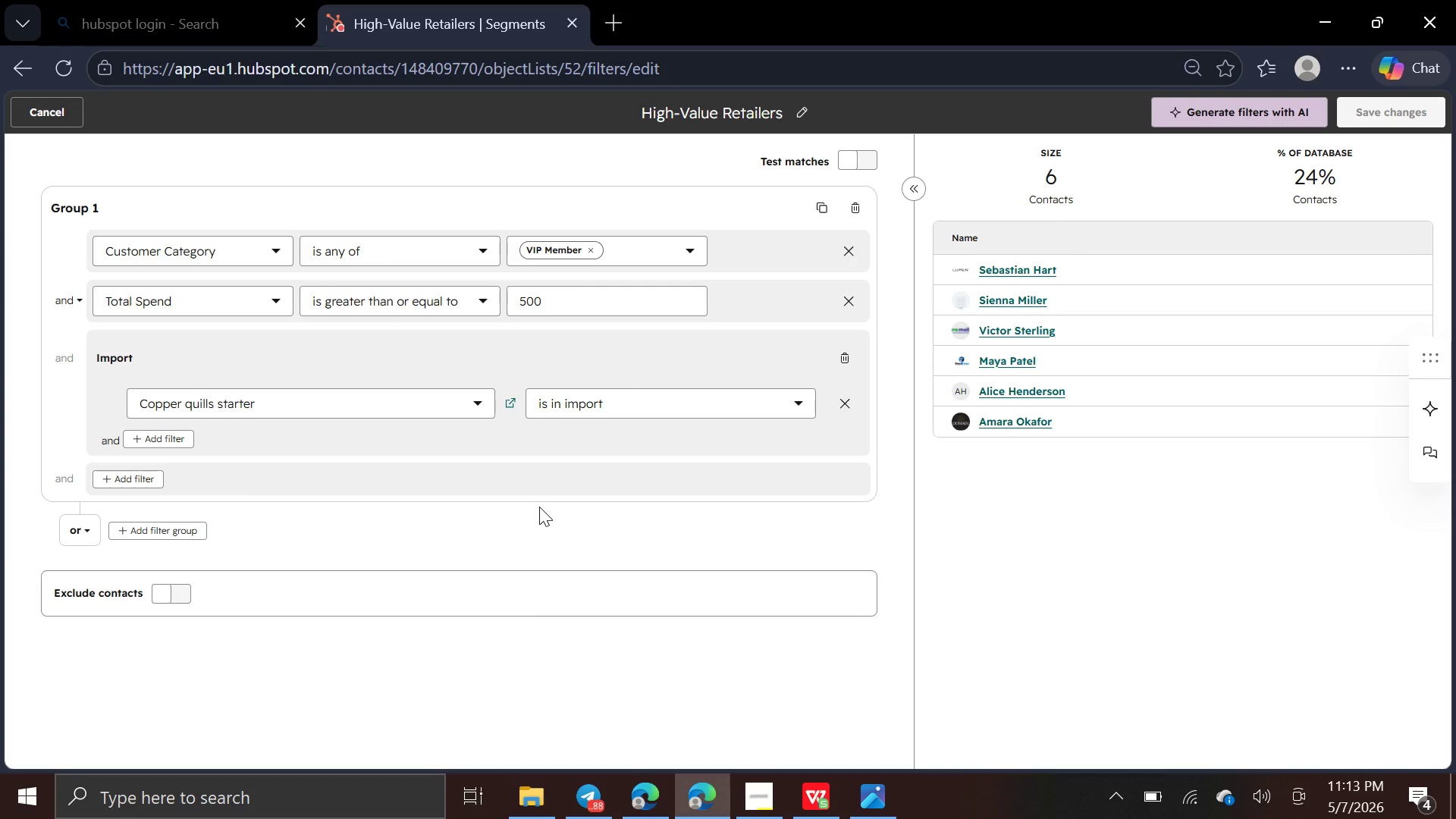 
left_click([52, 123])
 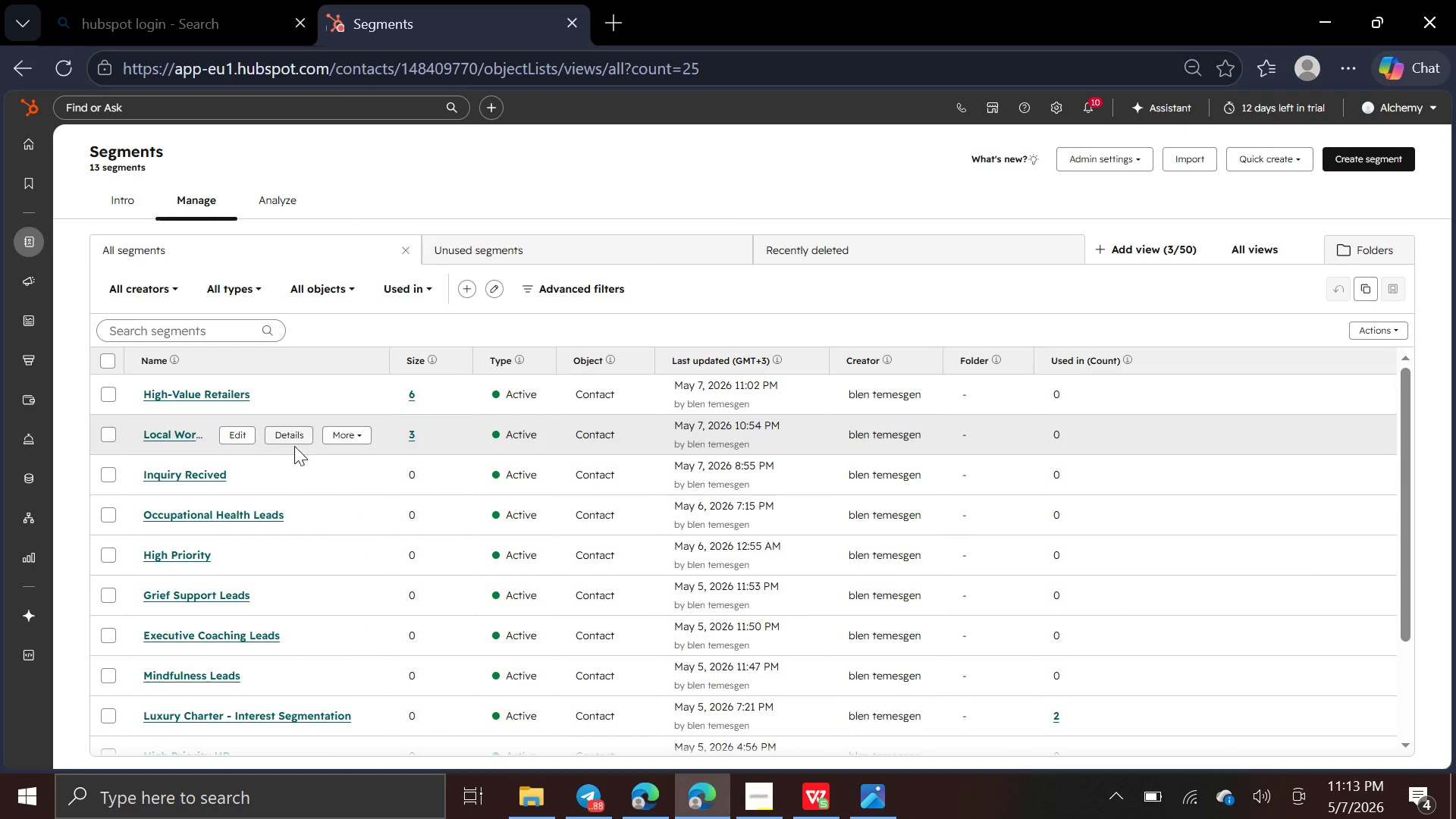 
left_click([240, 434])
 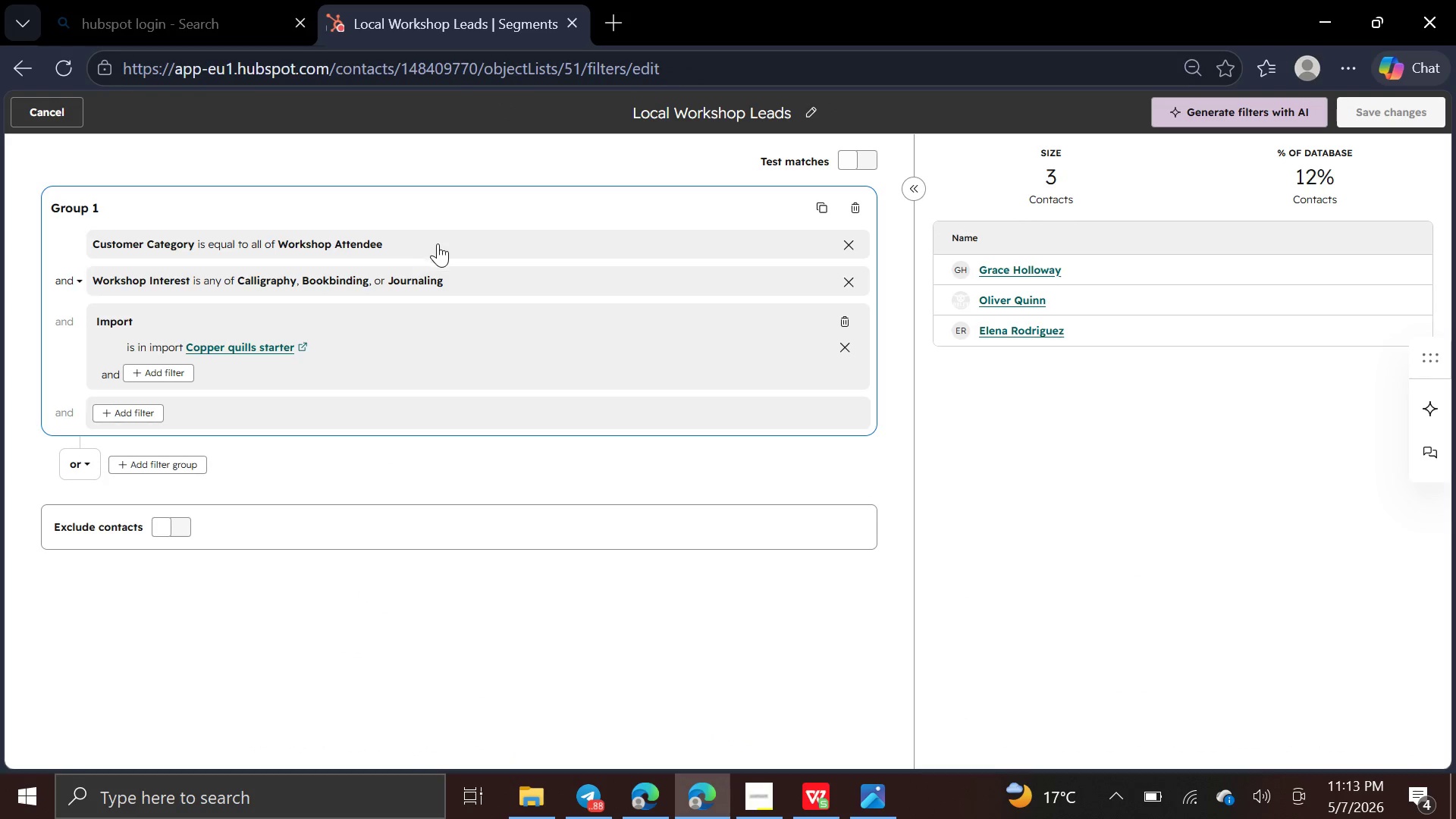 
left_click([444, 246])
 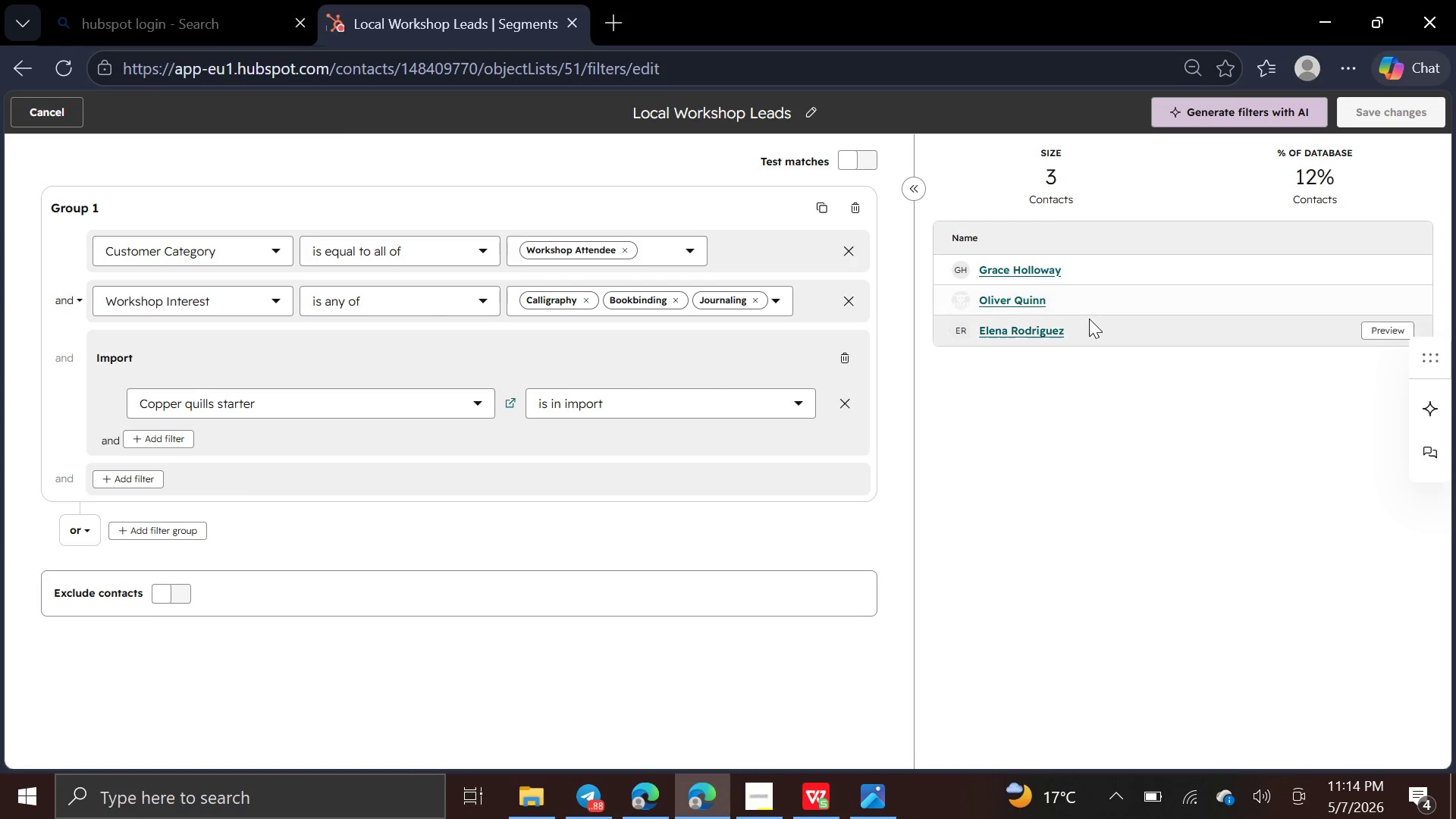 
wait(45.45)
 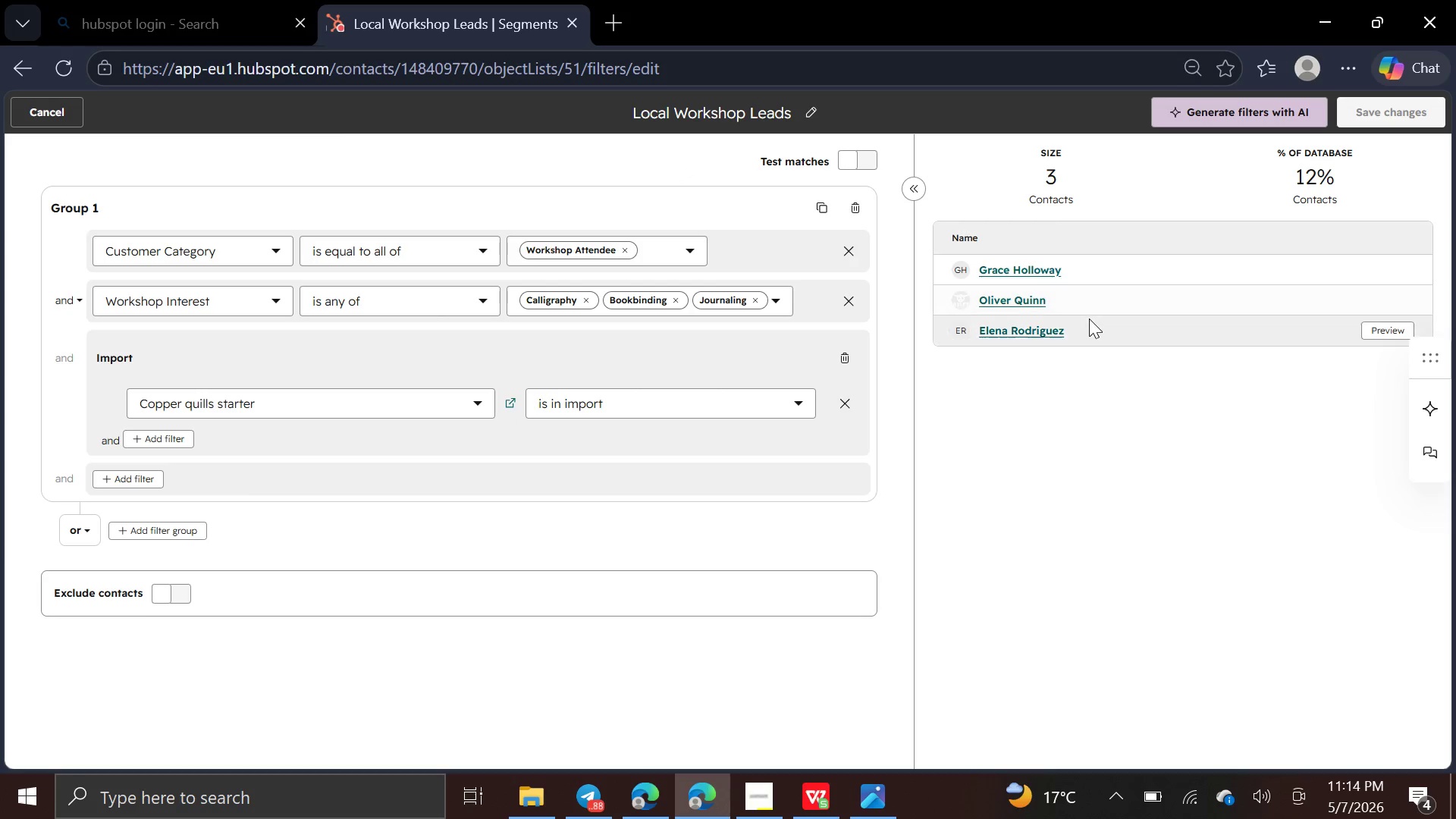 
left_click([57, 112])
 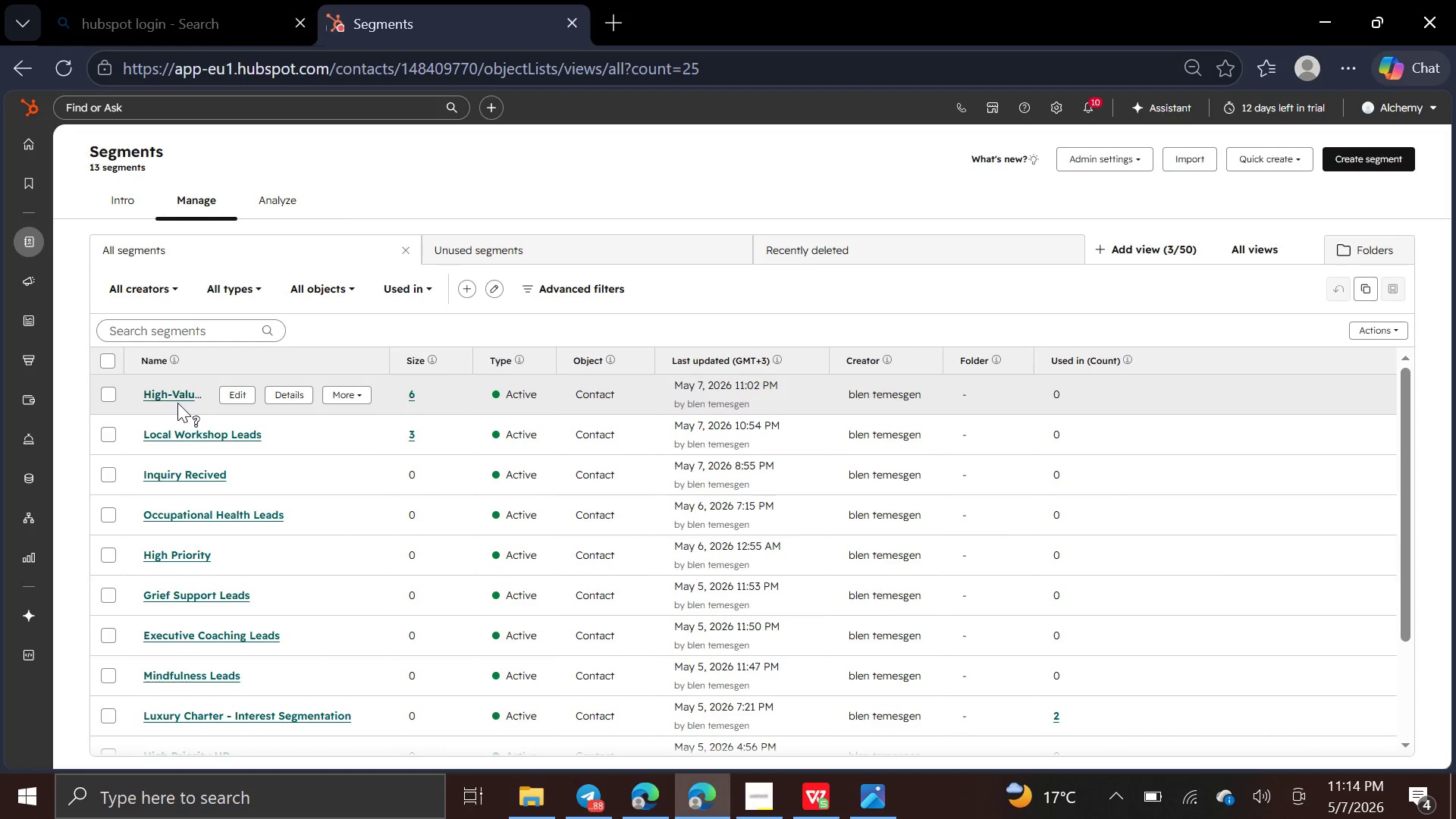 
left_click([165, 392])
 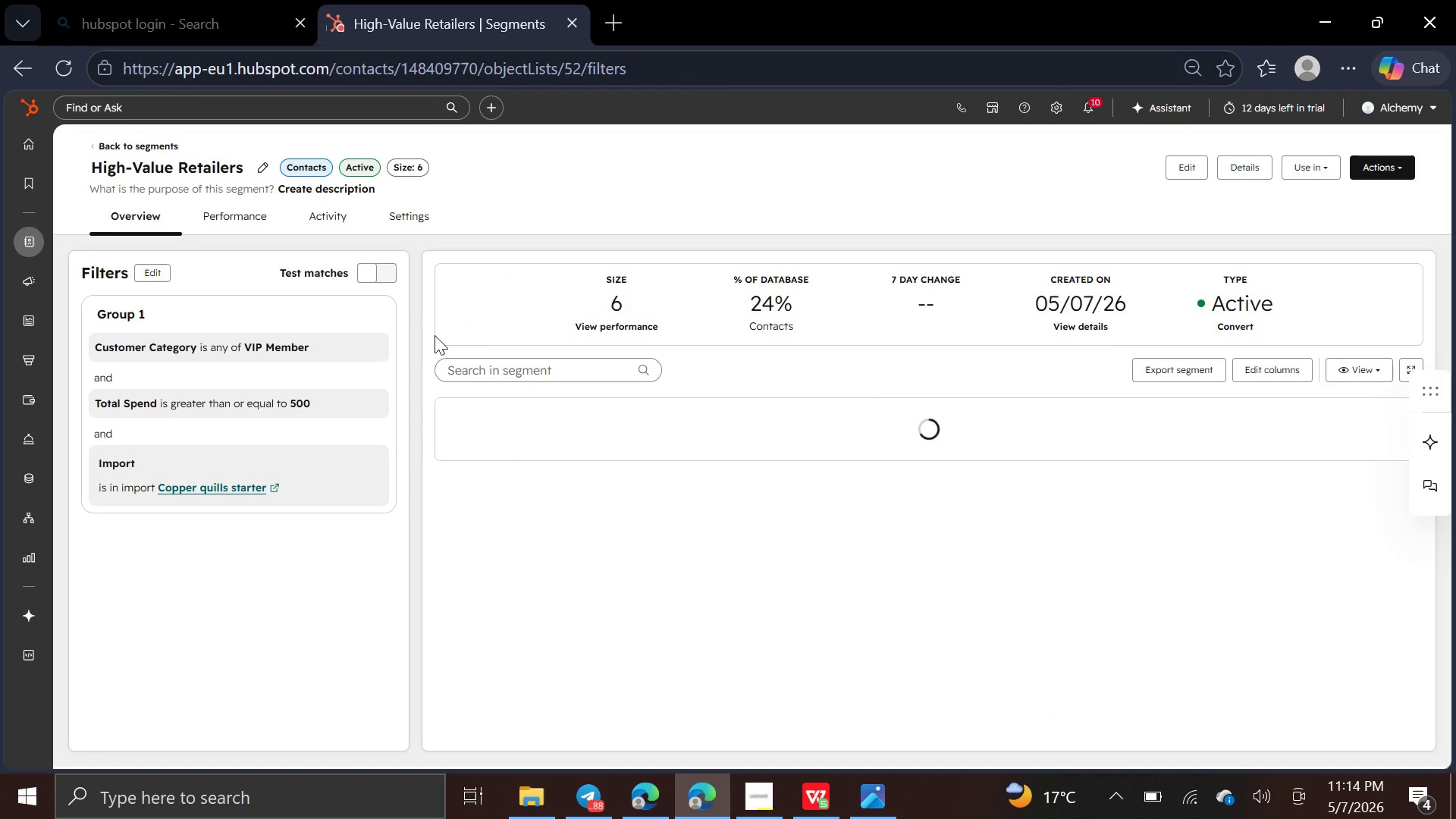 
wait(8.23)
 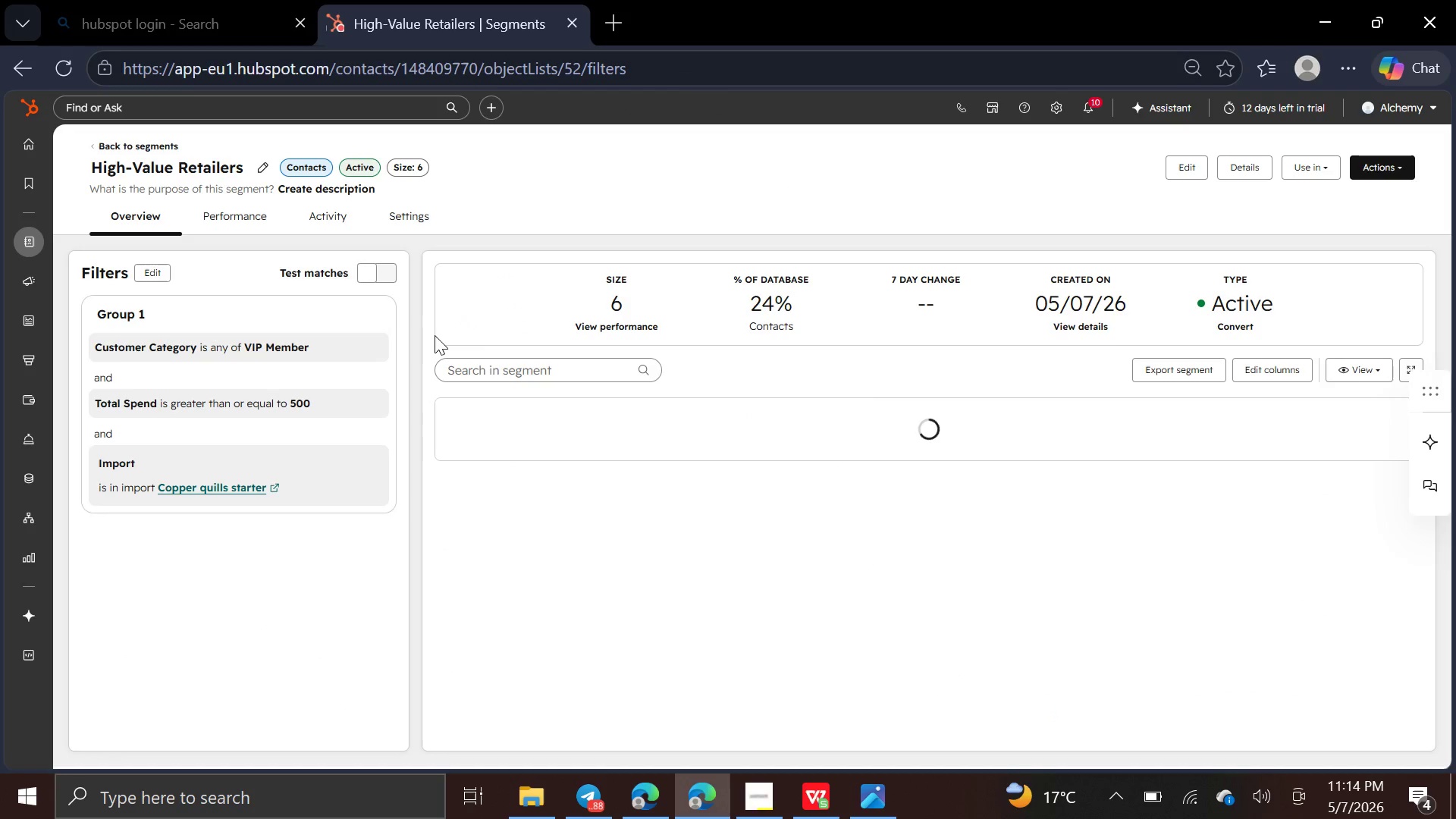 
key(PrintScreen)
 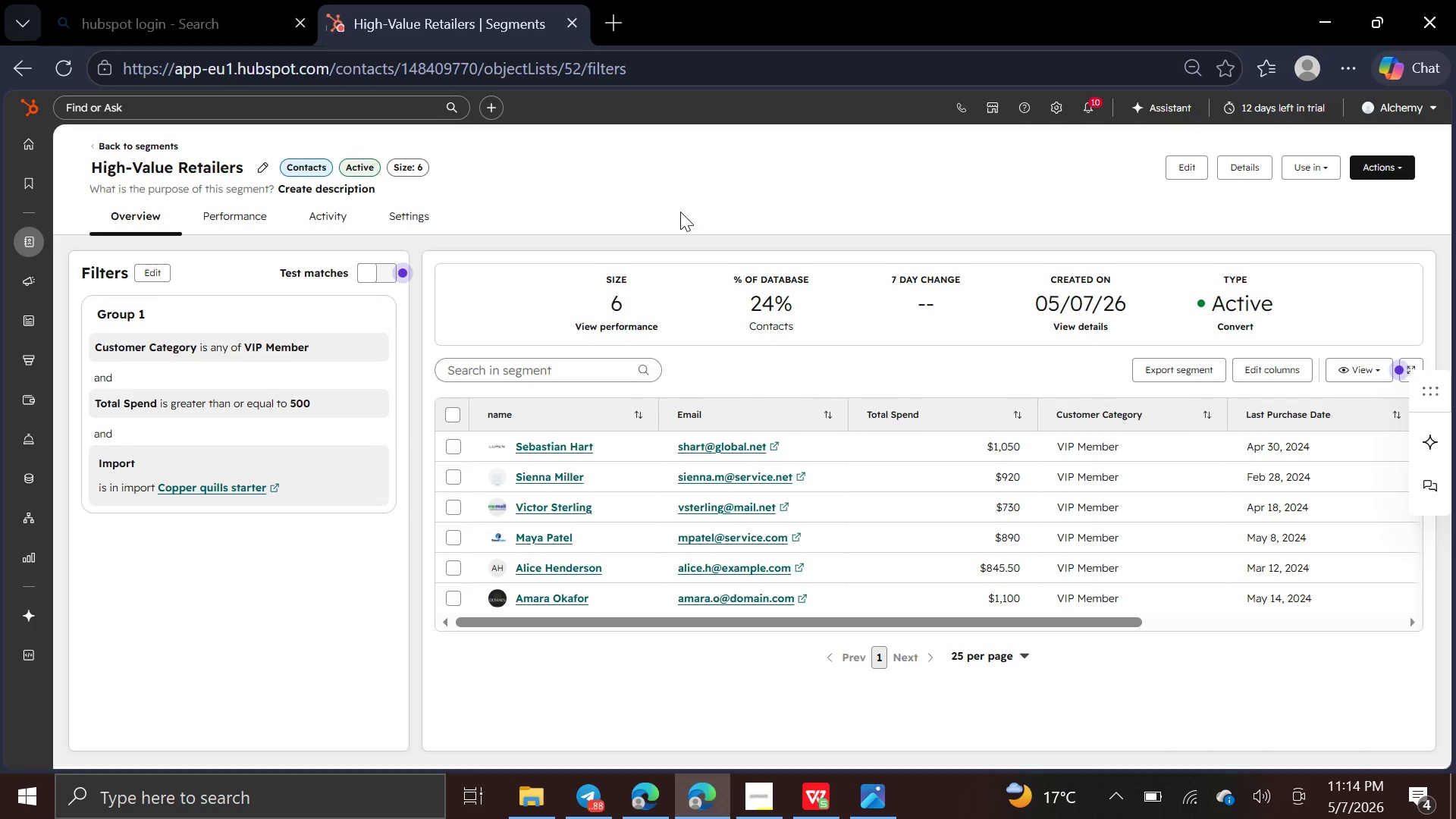 
wait(7.88)
 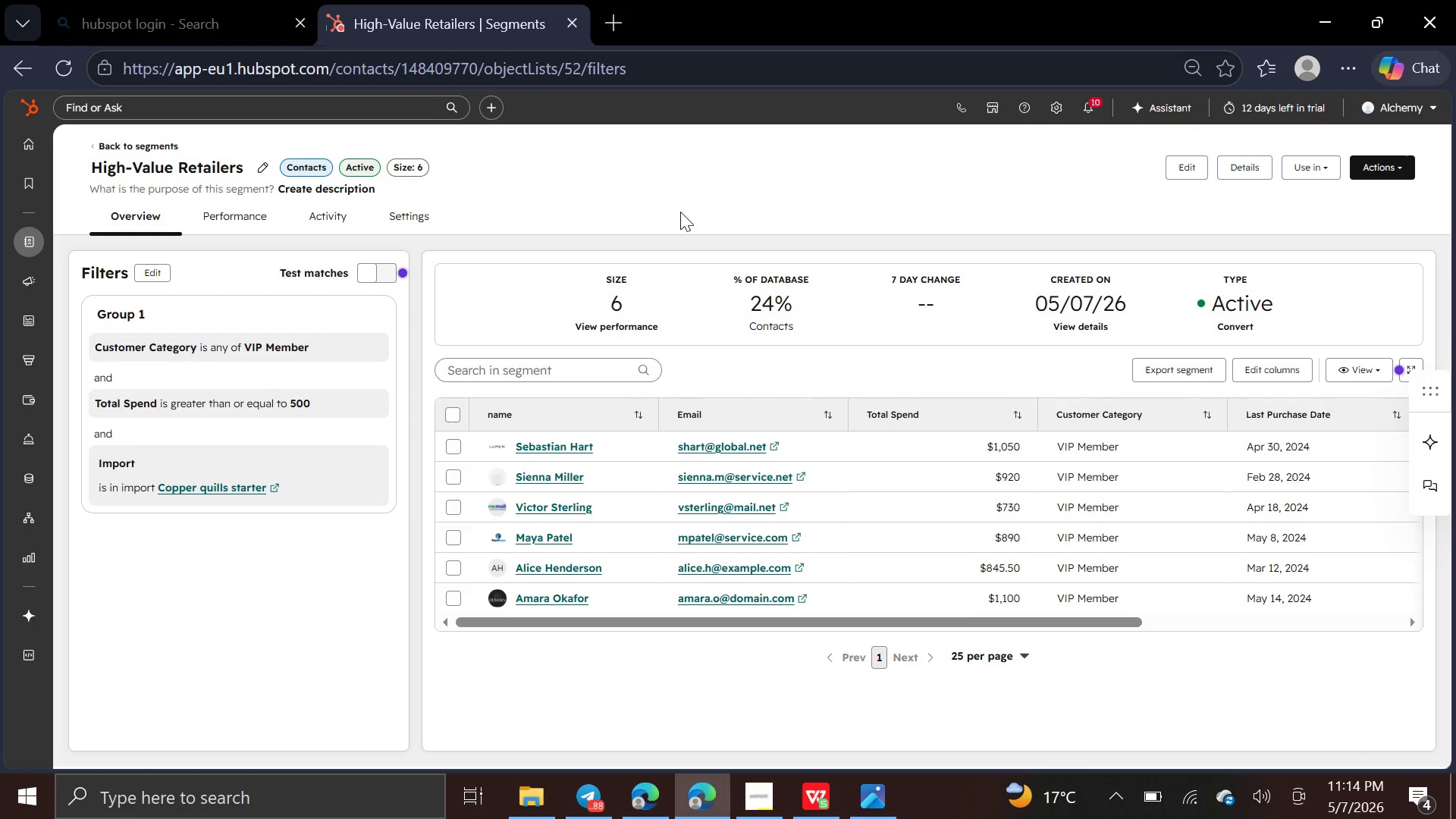 
left_click([141, 148])
 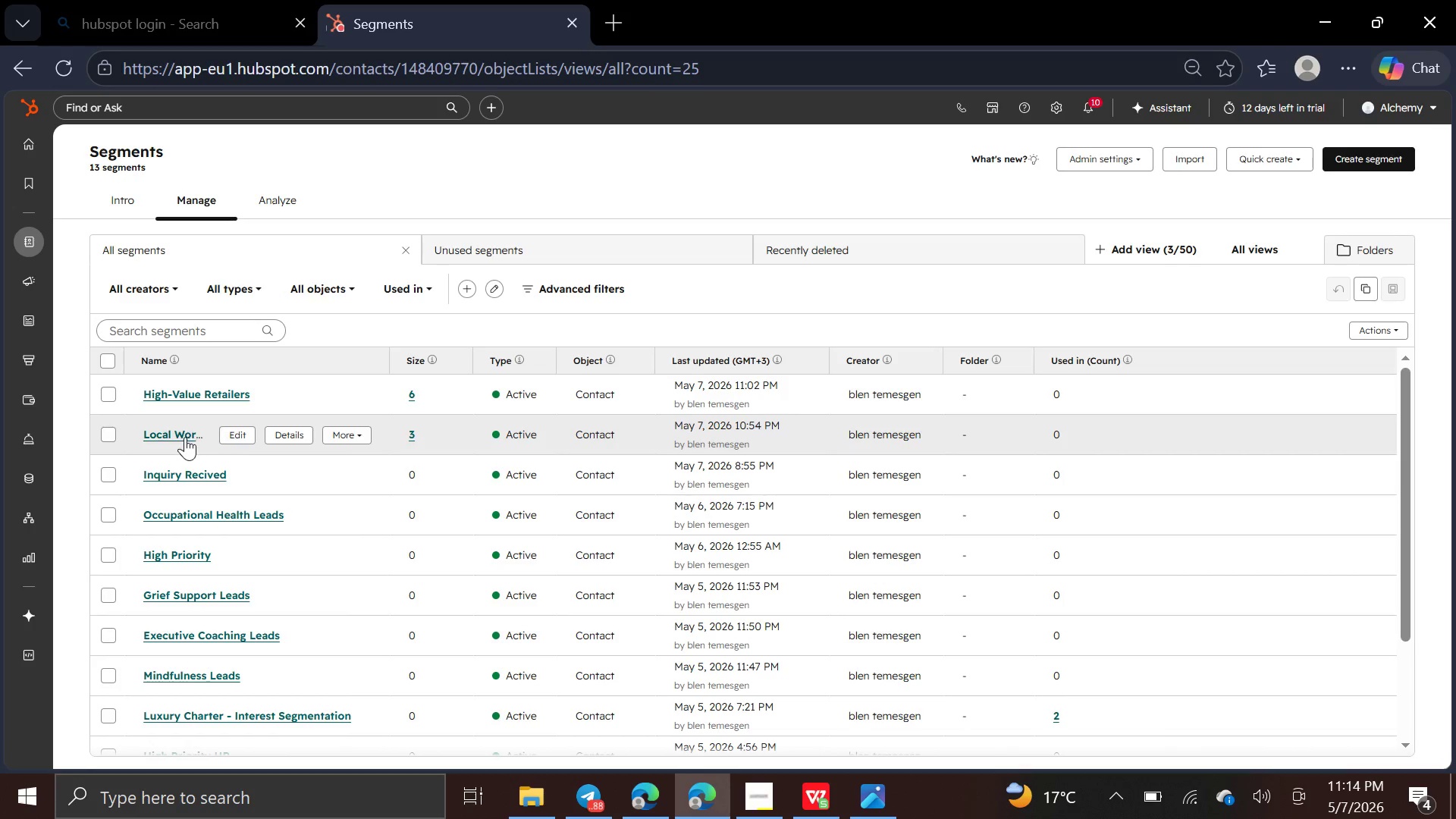 
left_click([175, 437])